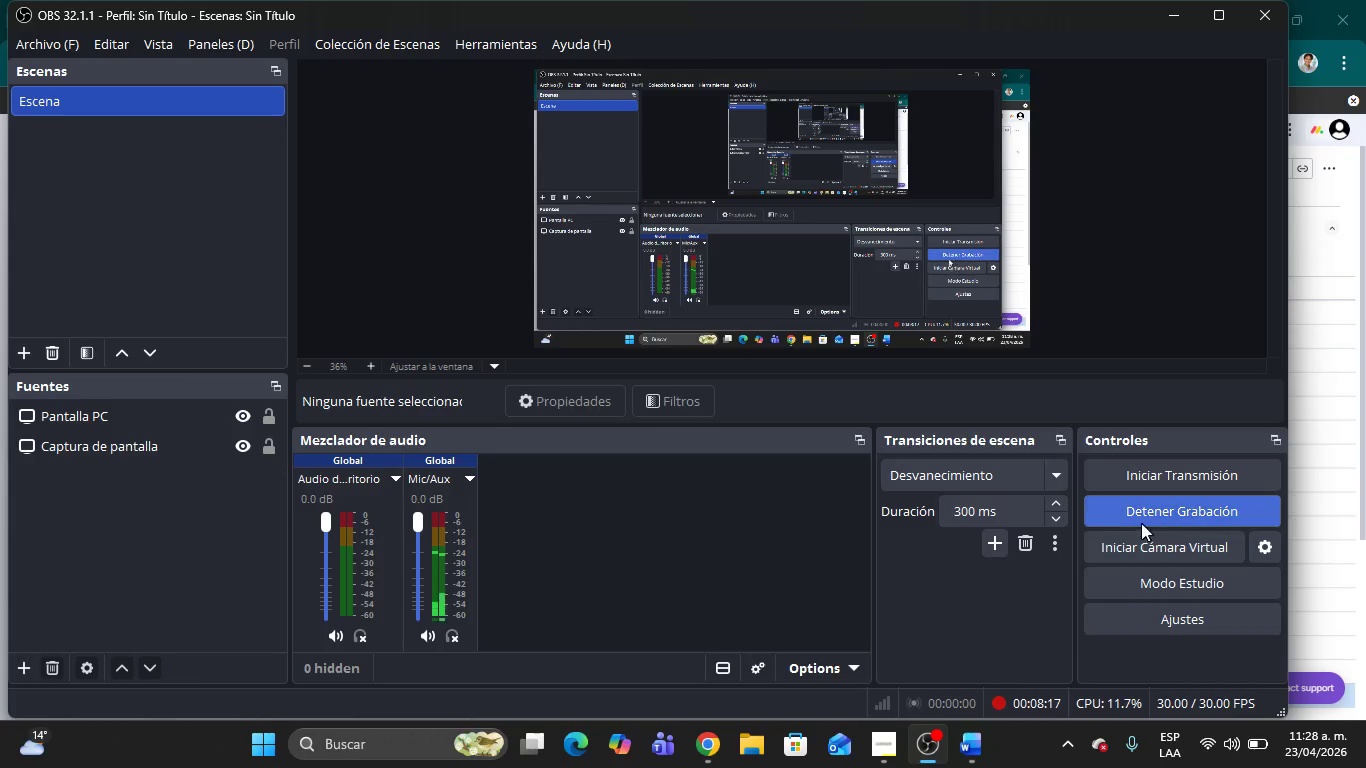 
left_click([1133, 513])
 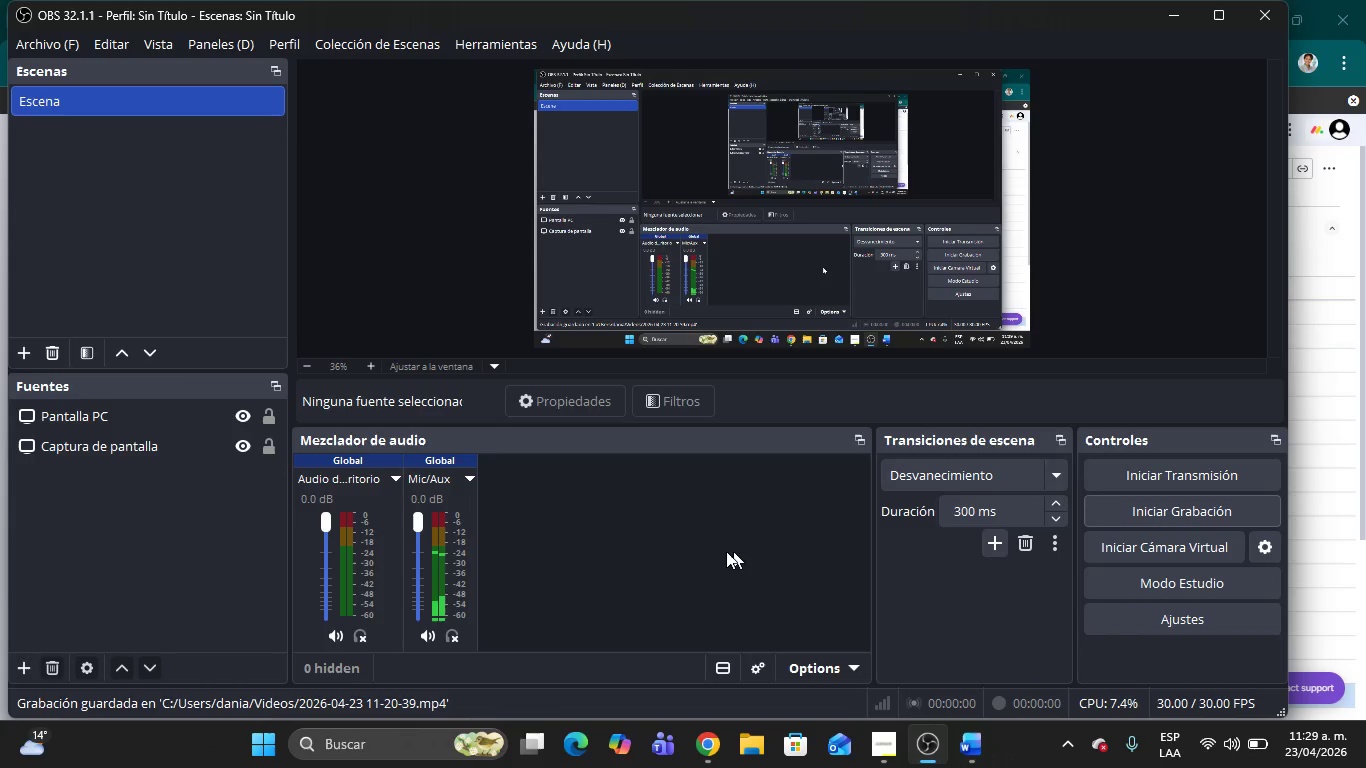 
wait(8.62)
 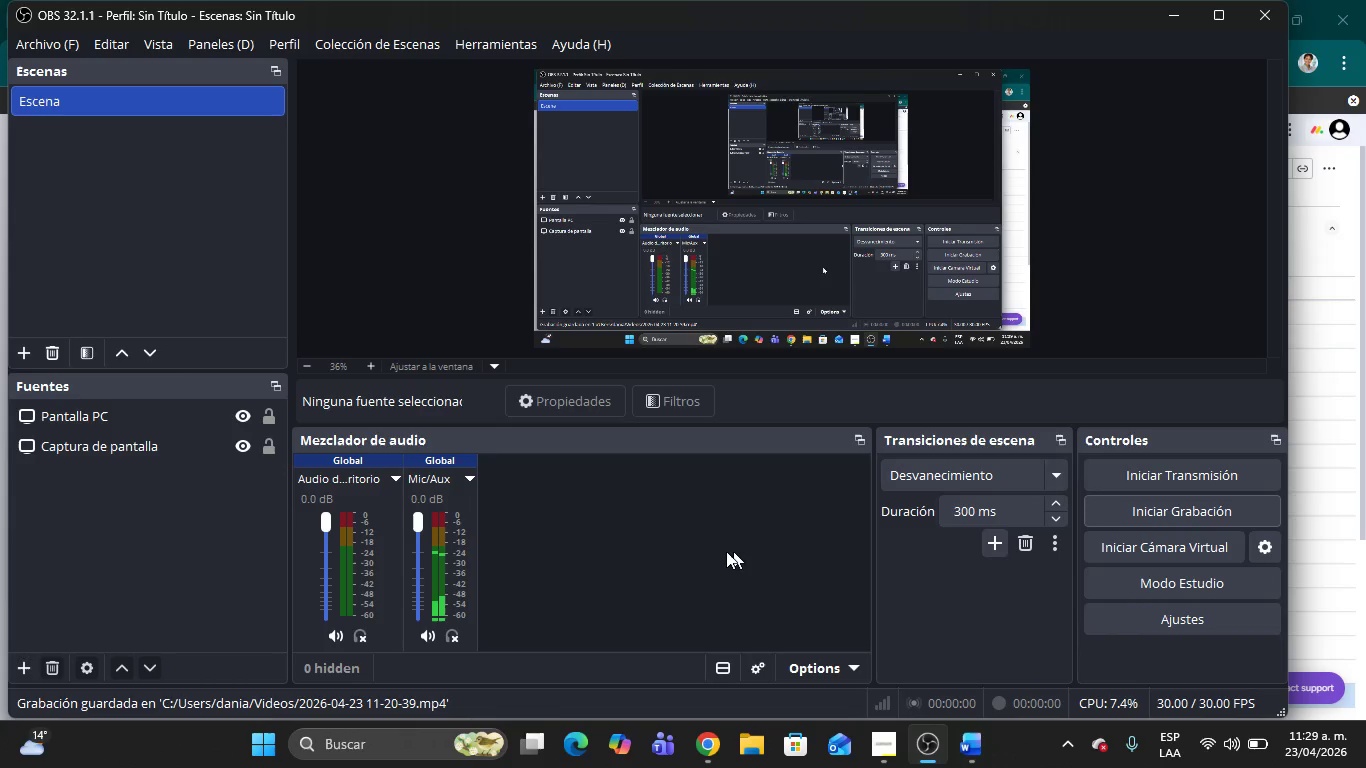 
left_click([24, 44])
 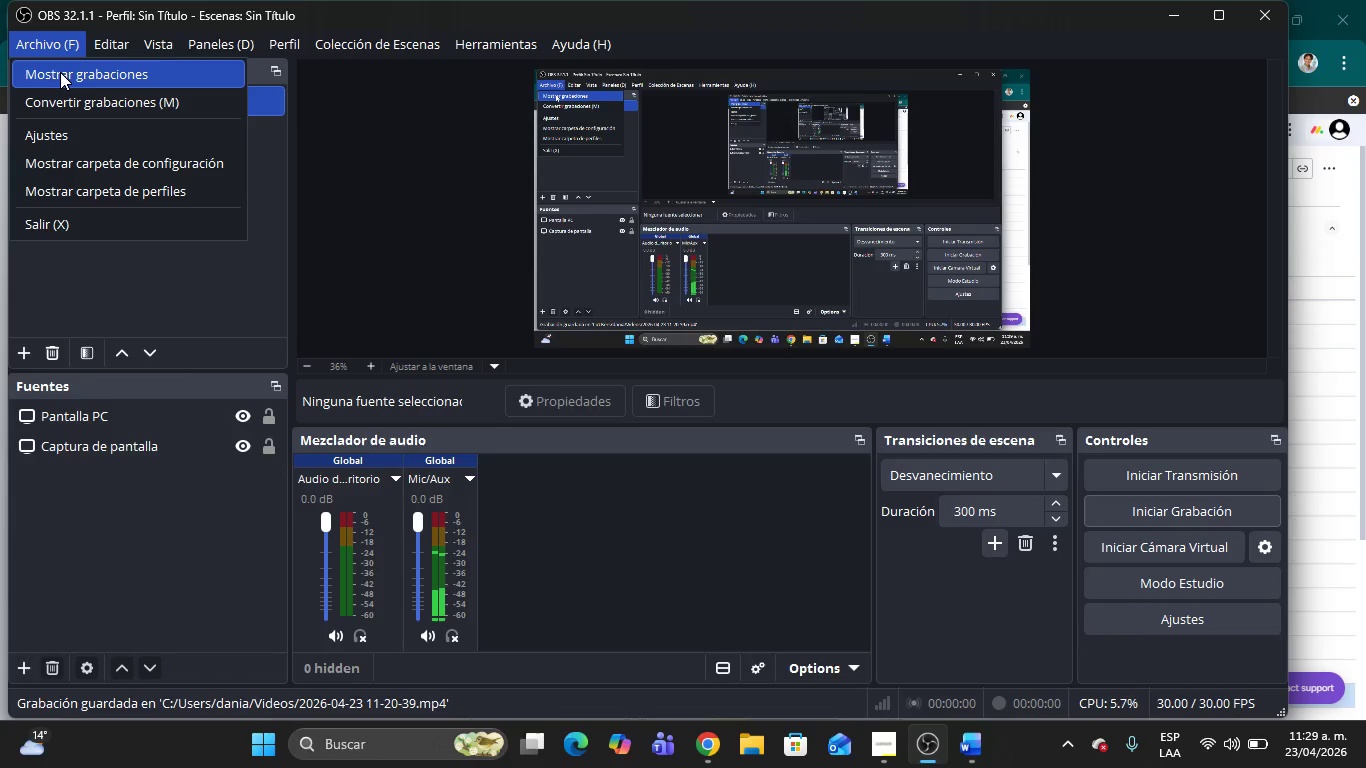 
left_click([60, 72])
 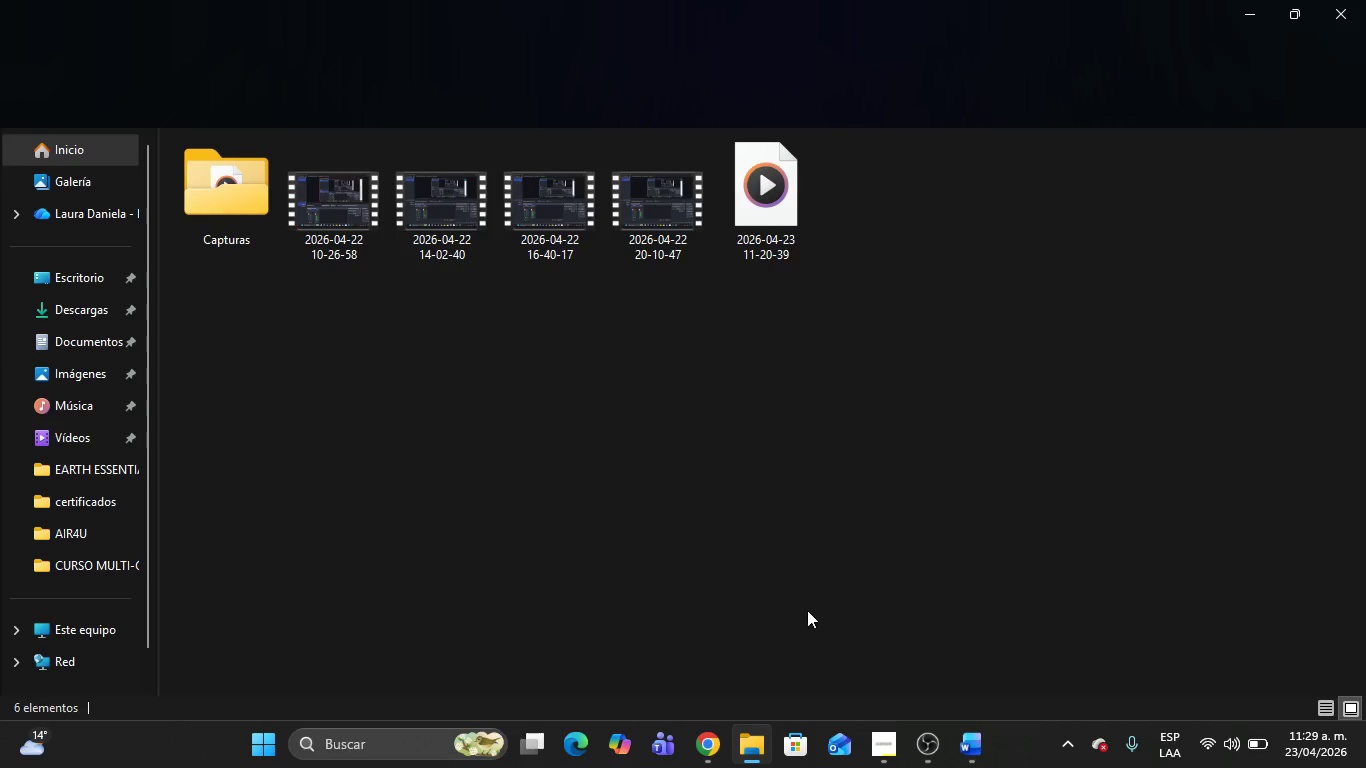 
left_click([884, 748])